 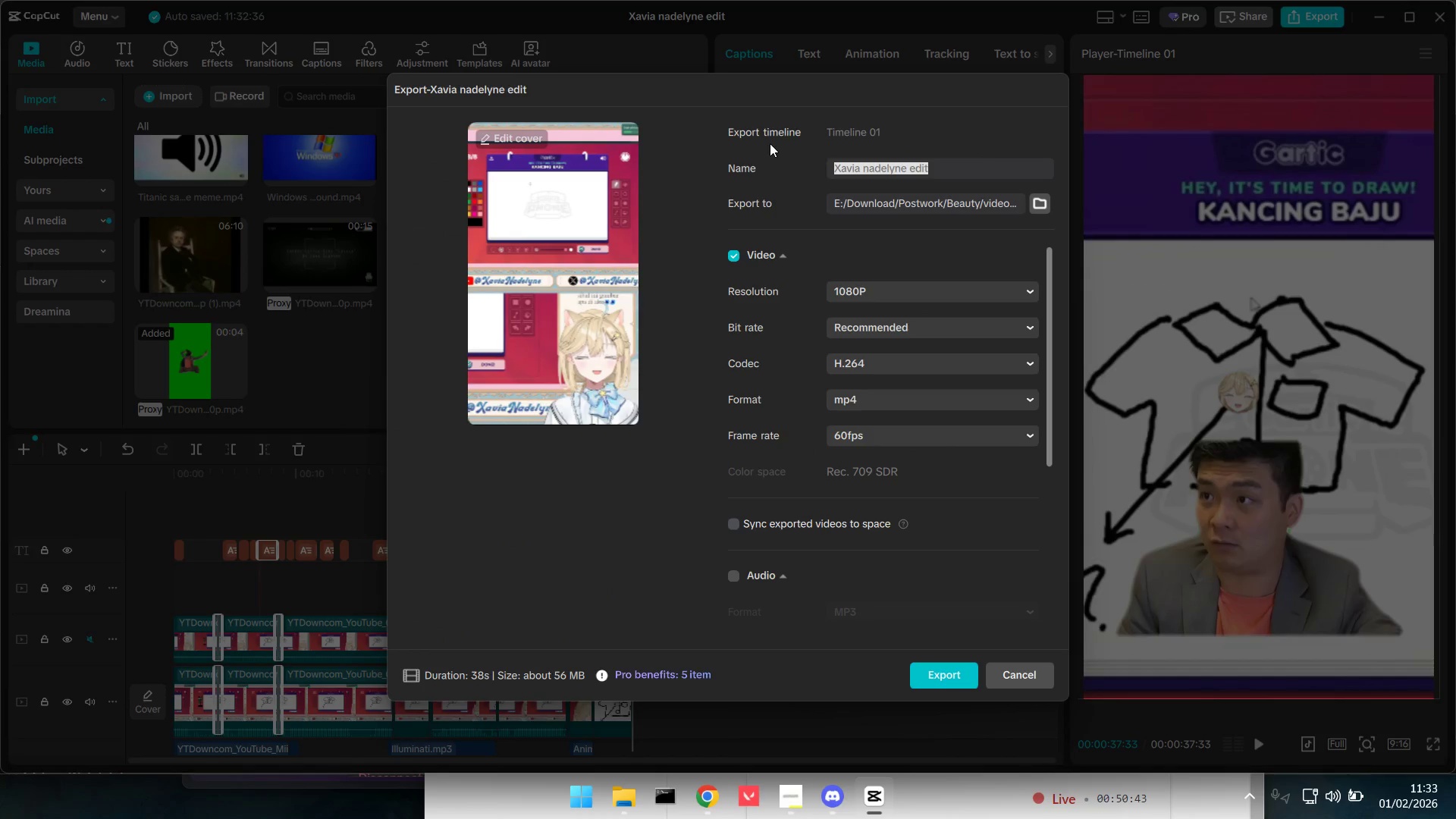 
type(Kancing Baju)
 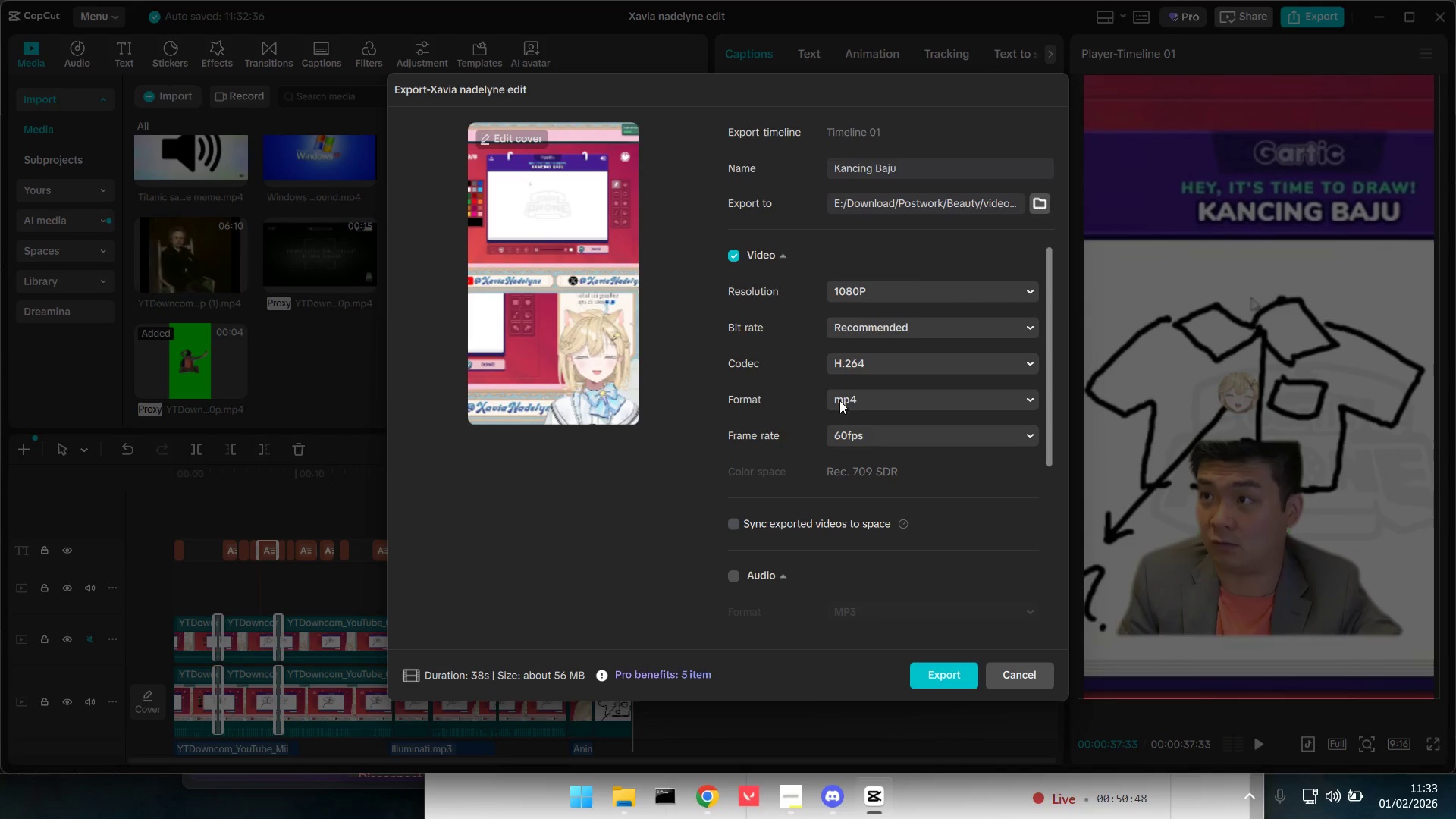 
scroll: coordinate [882, 507], scroll_direction: up, amount: 6.0
 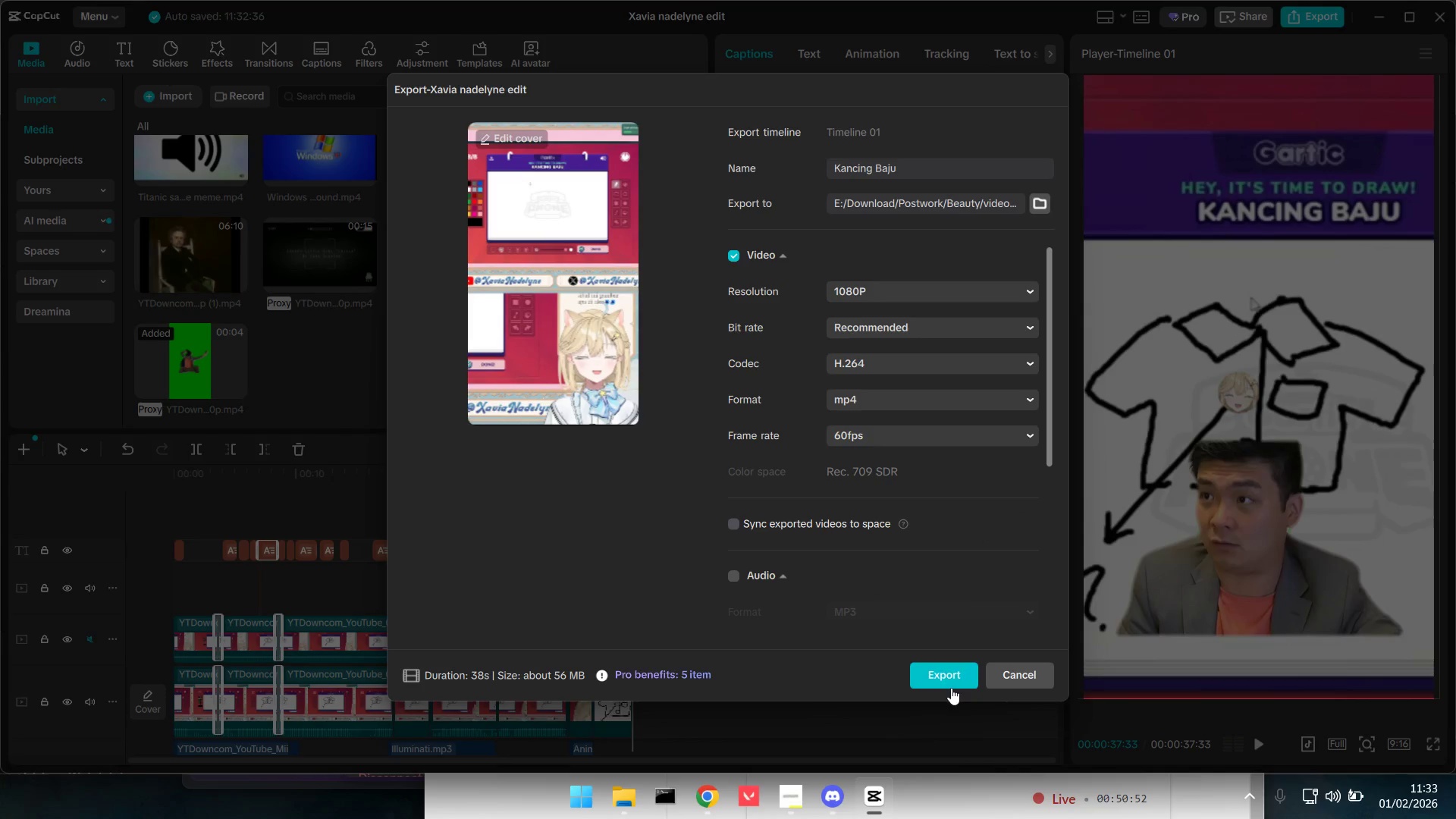 
mouse_move([1023, 497])
 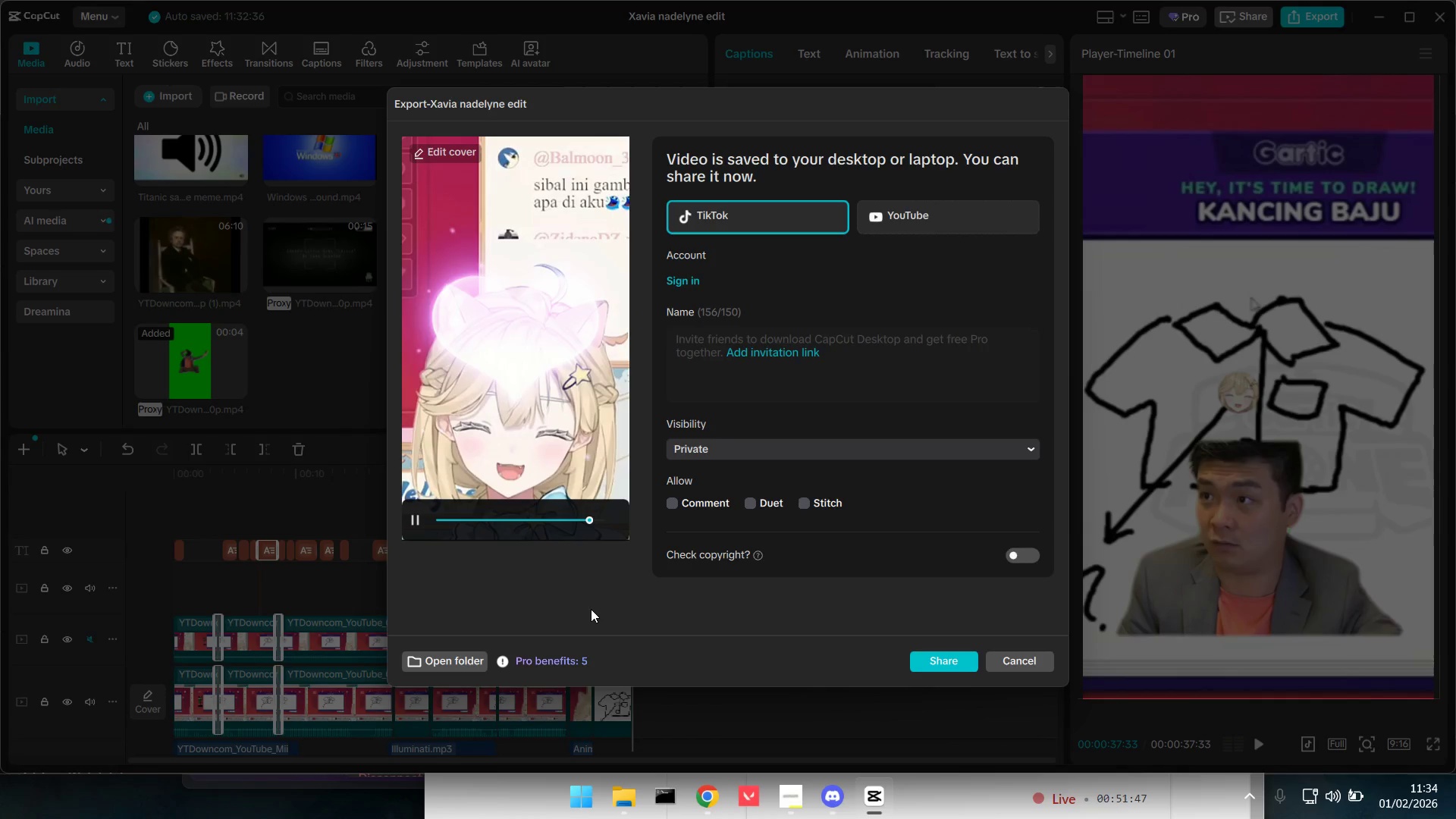 